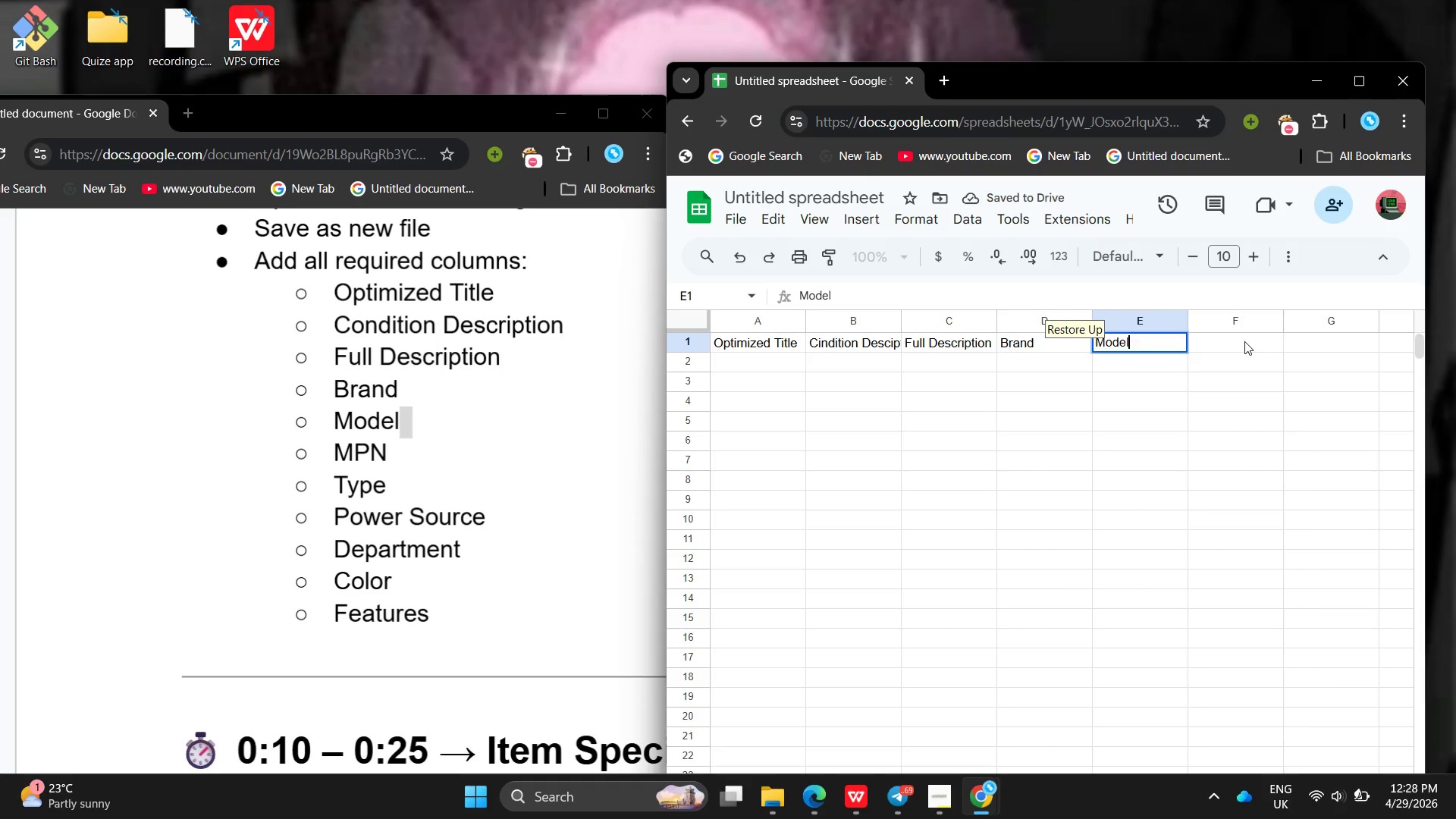 
double_click([1244, 341])
 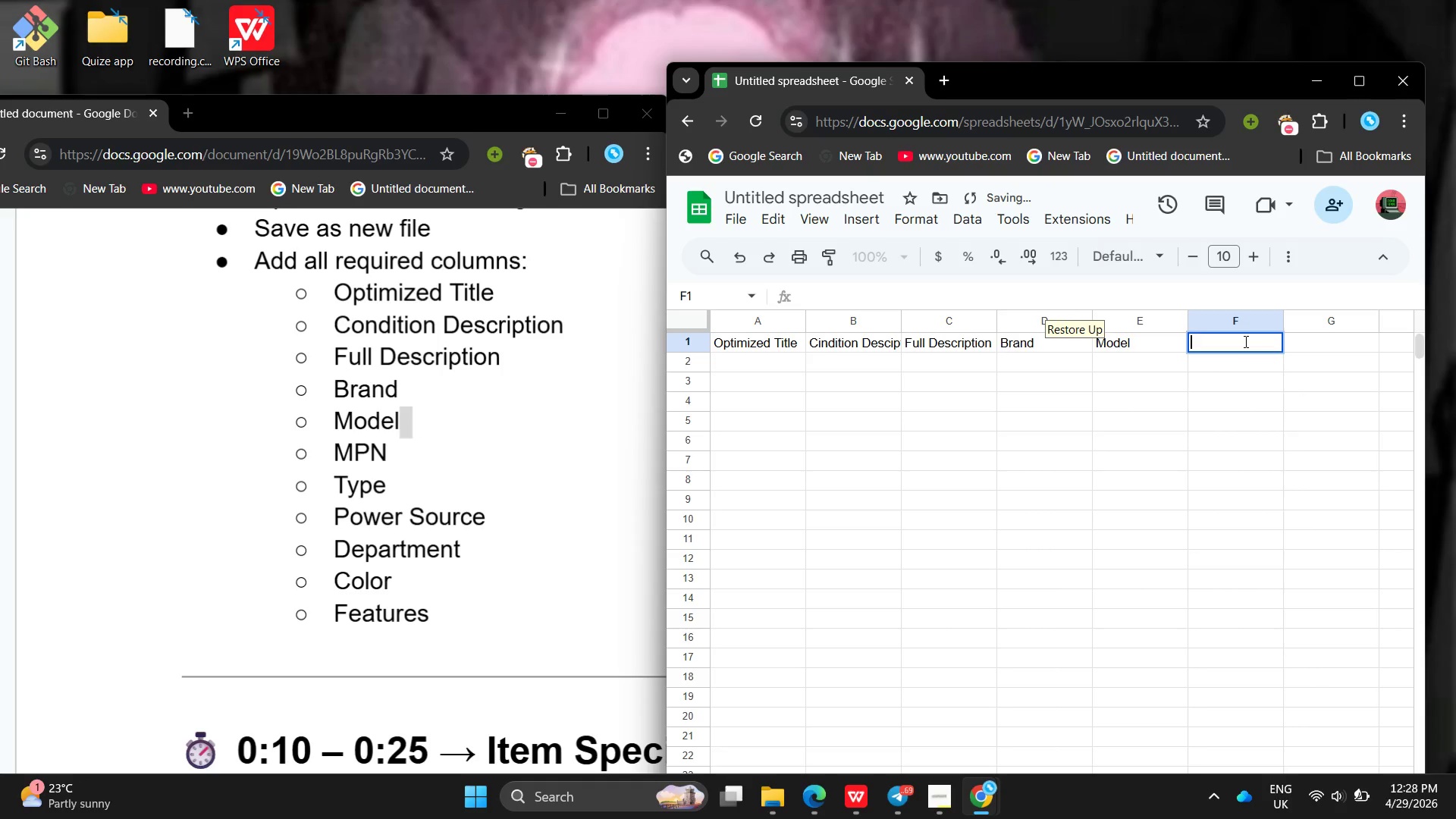 
type(Tyoe )
key(Backspace)
key(Backspace)
key(Backspace)
type(pe)
 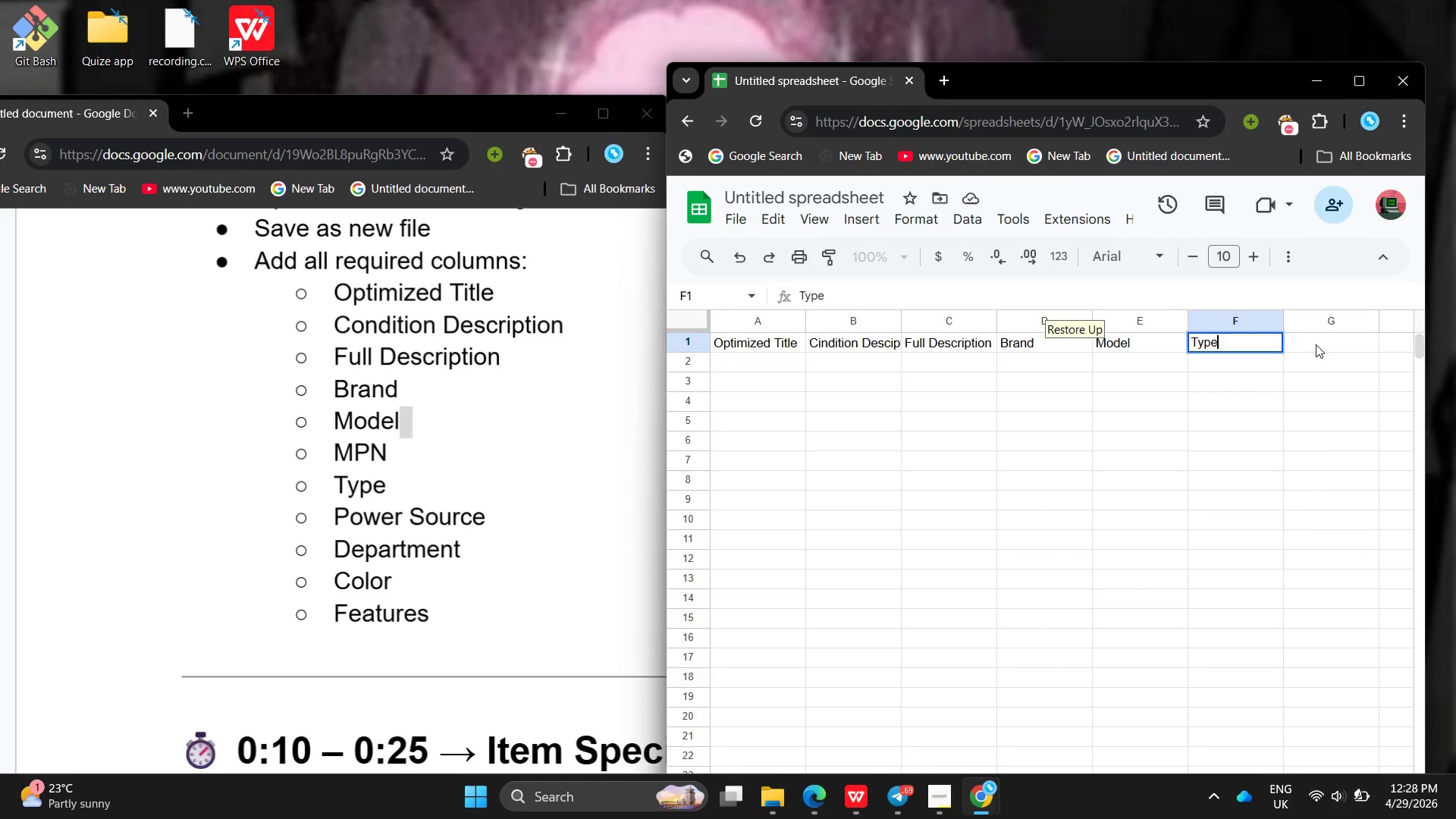 
double_click([1316, 344])
 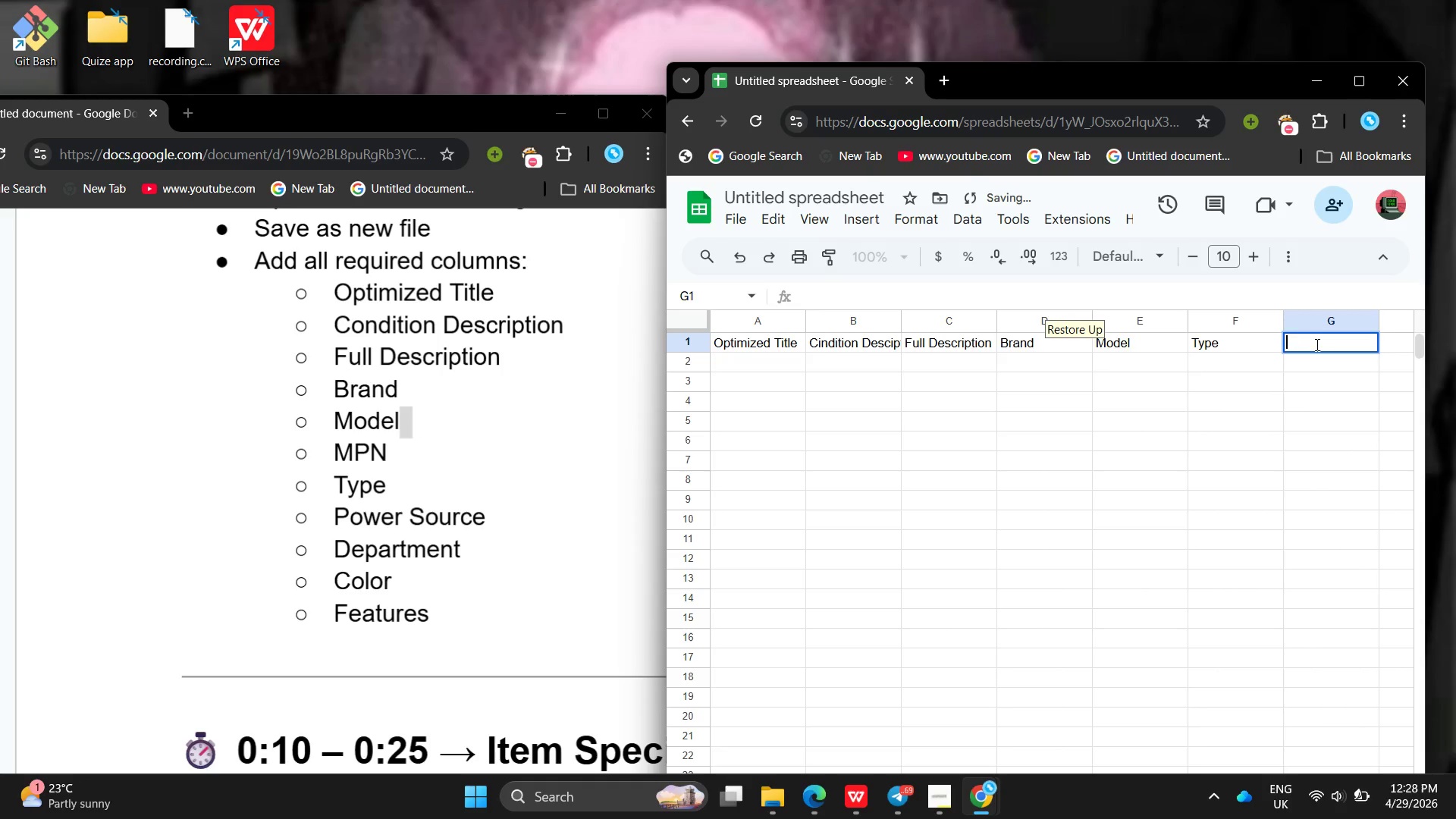 
type(Poe)
key(Backspace)
type(wer Soure )
 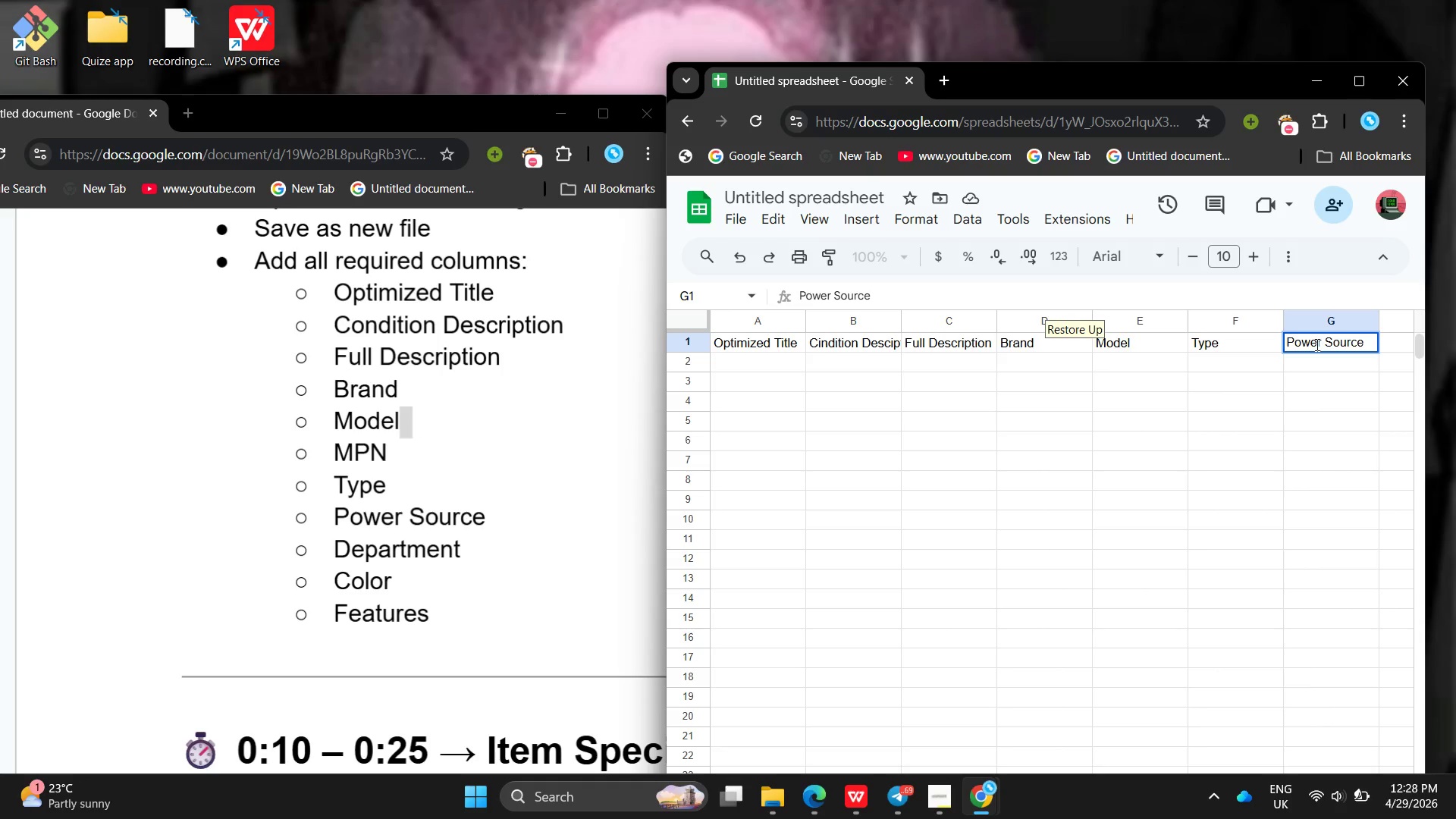 
hold_key(key=C, duration=0.31)
 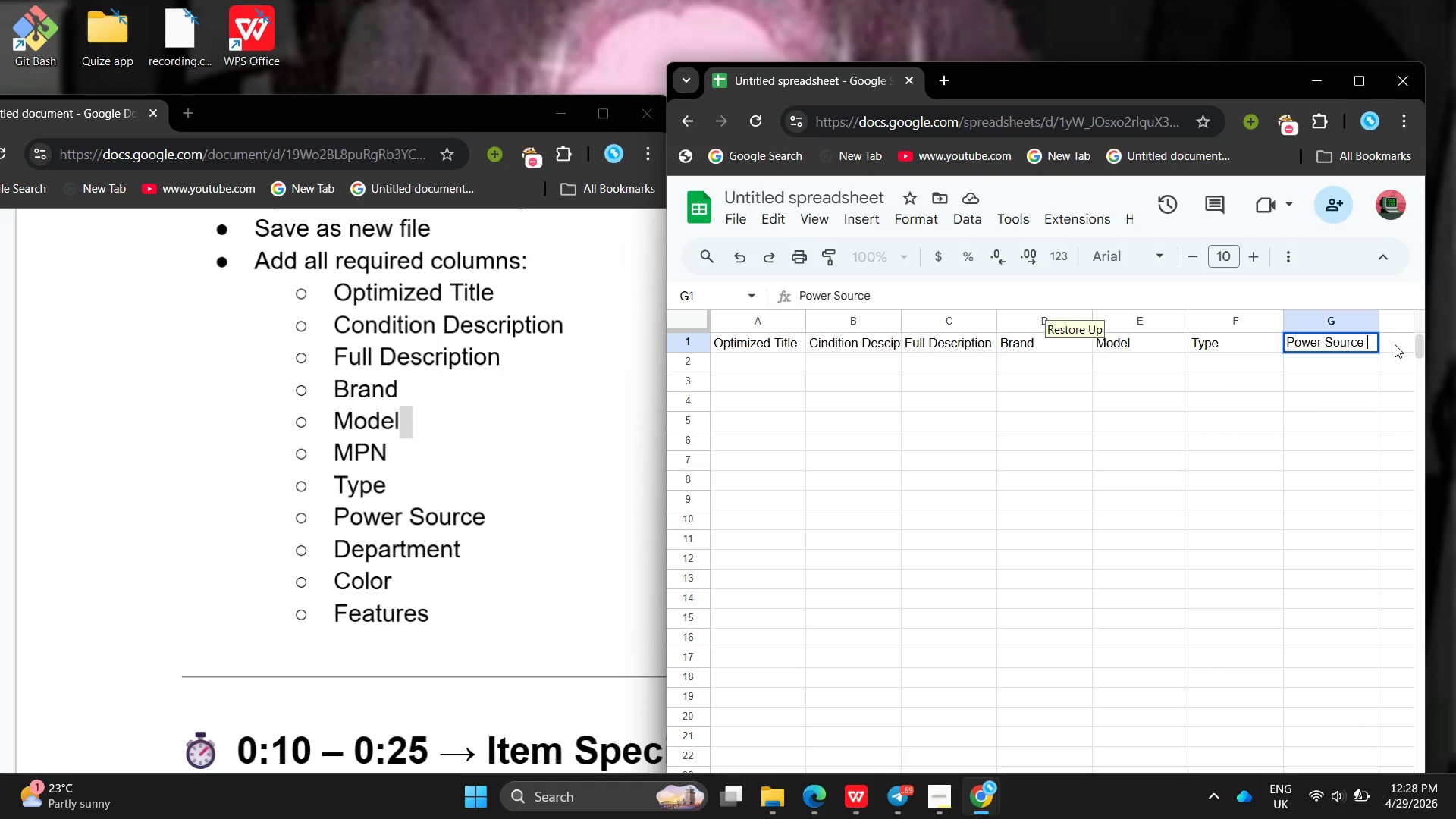 
left_click([1395, 344])
 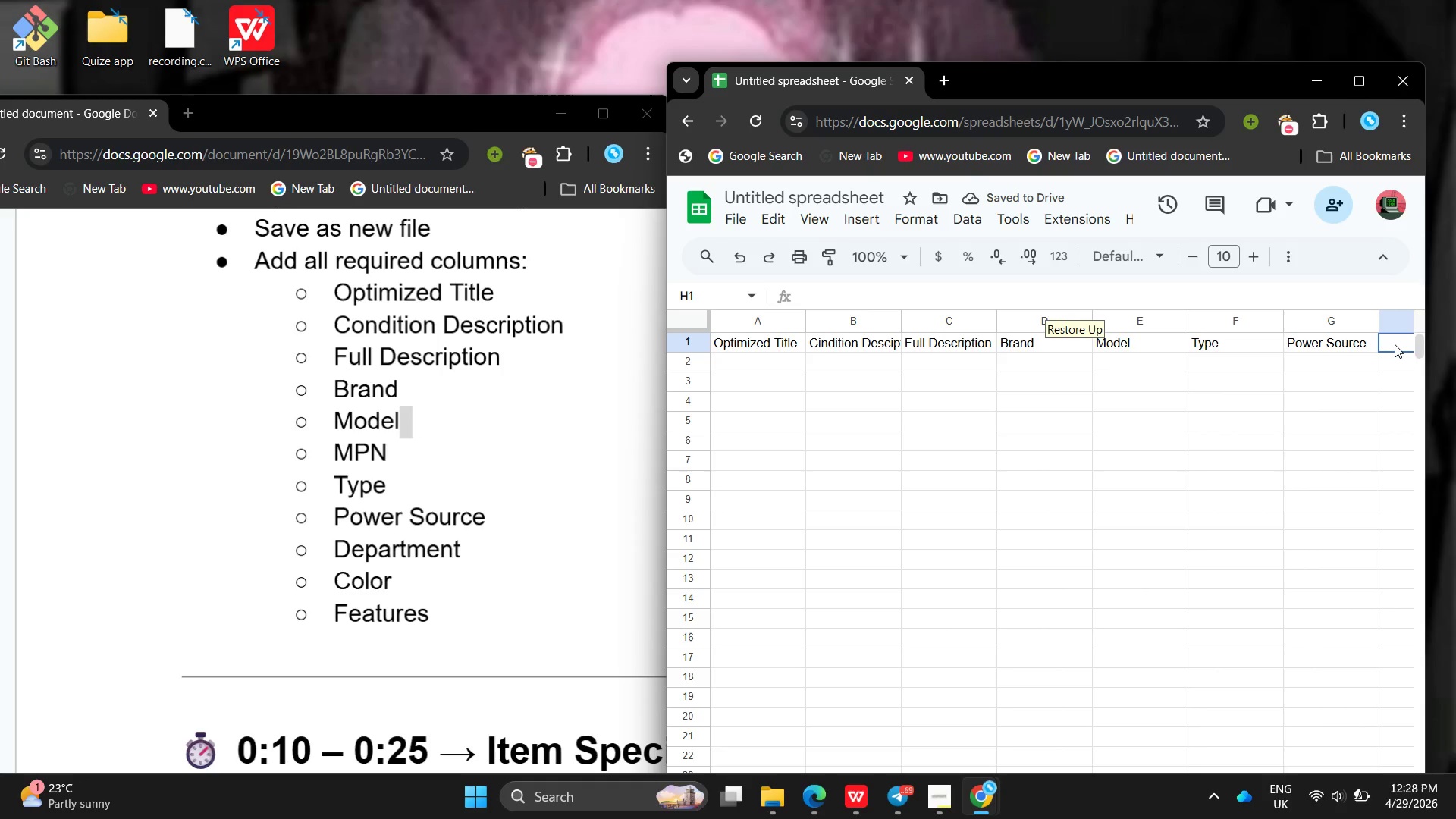 
double_click([1395, 344])
 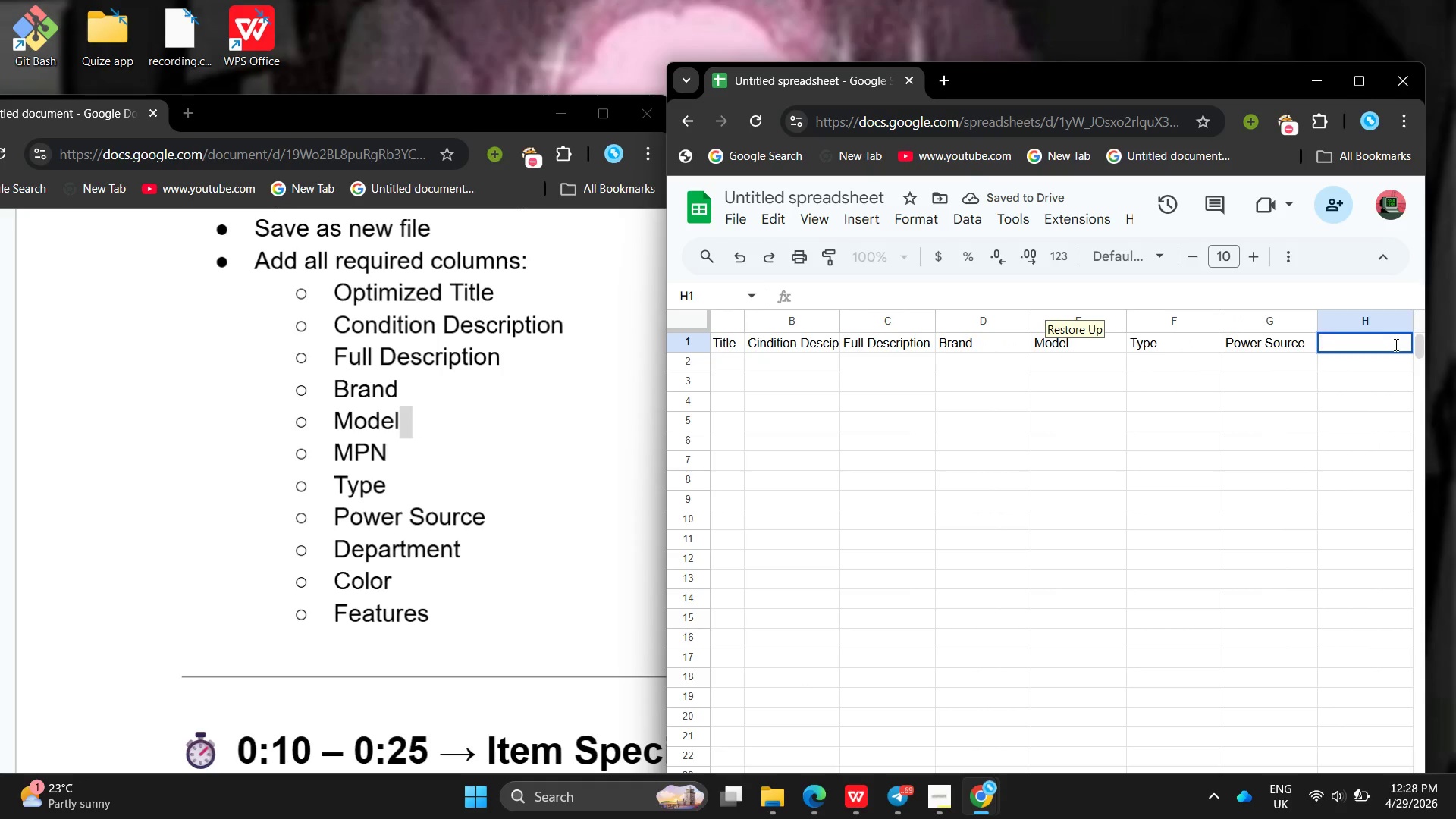 
type(Department )
 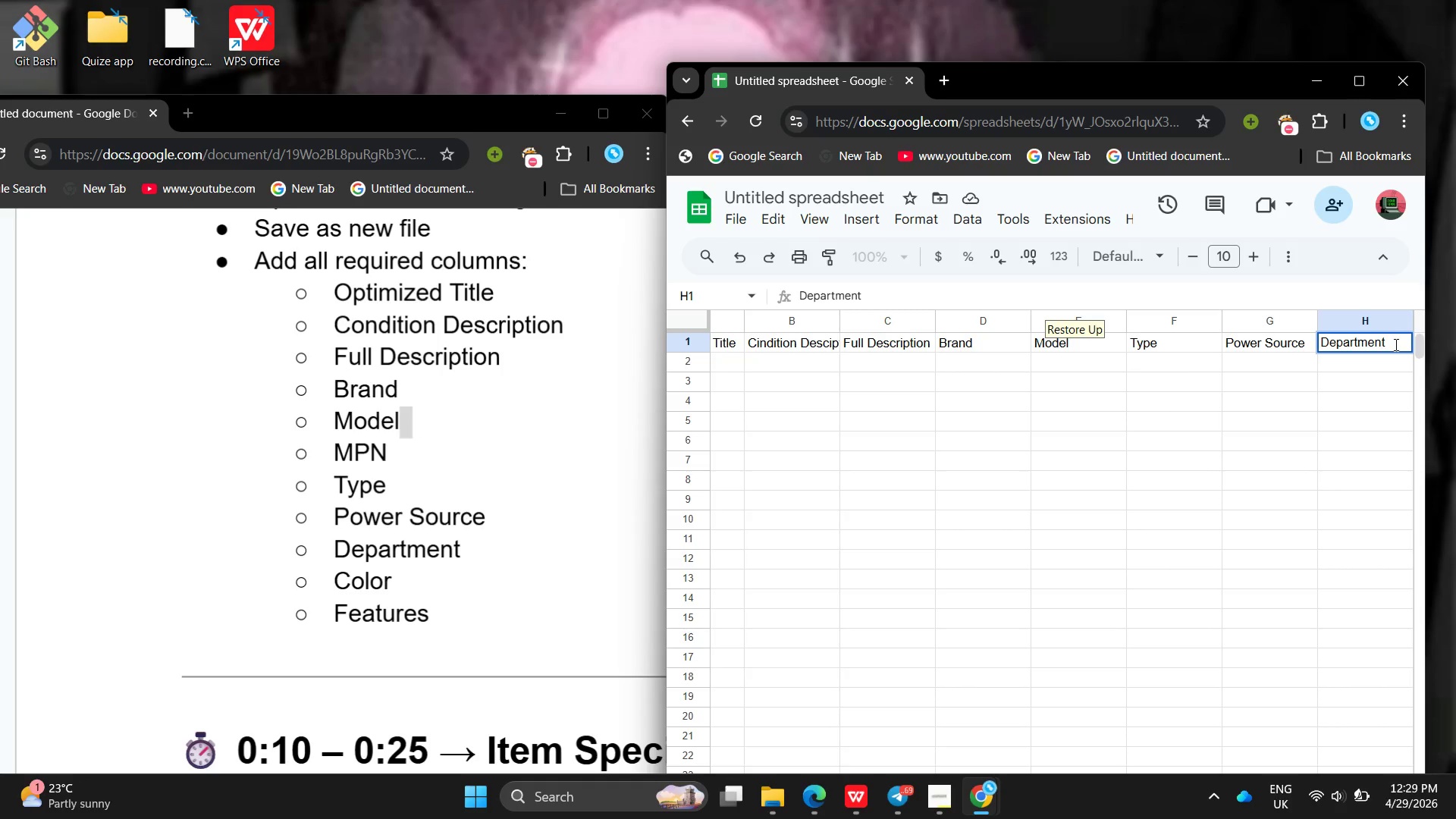 
left_click([1362, 294])
 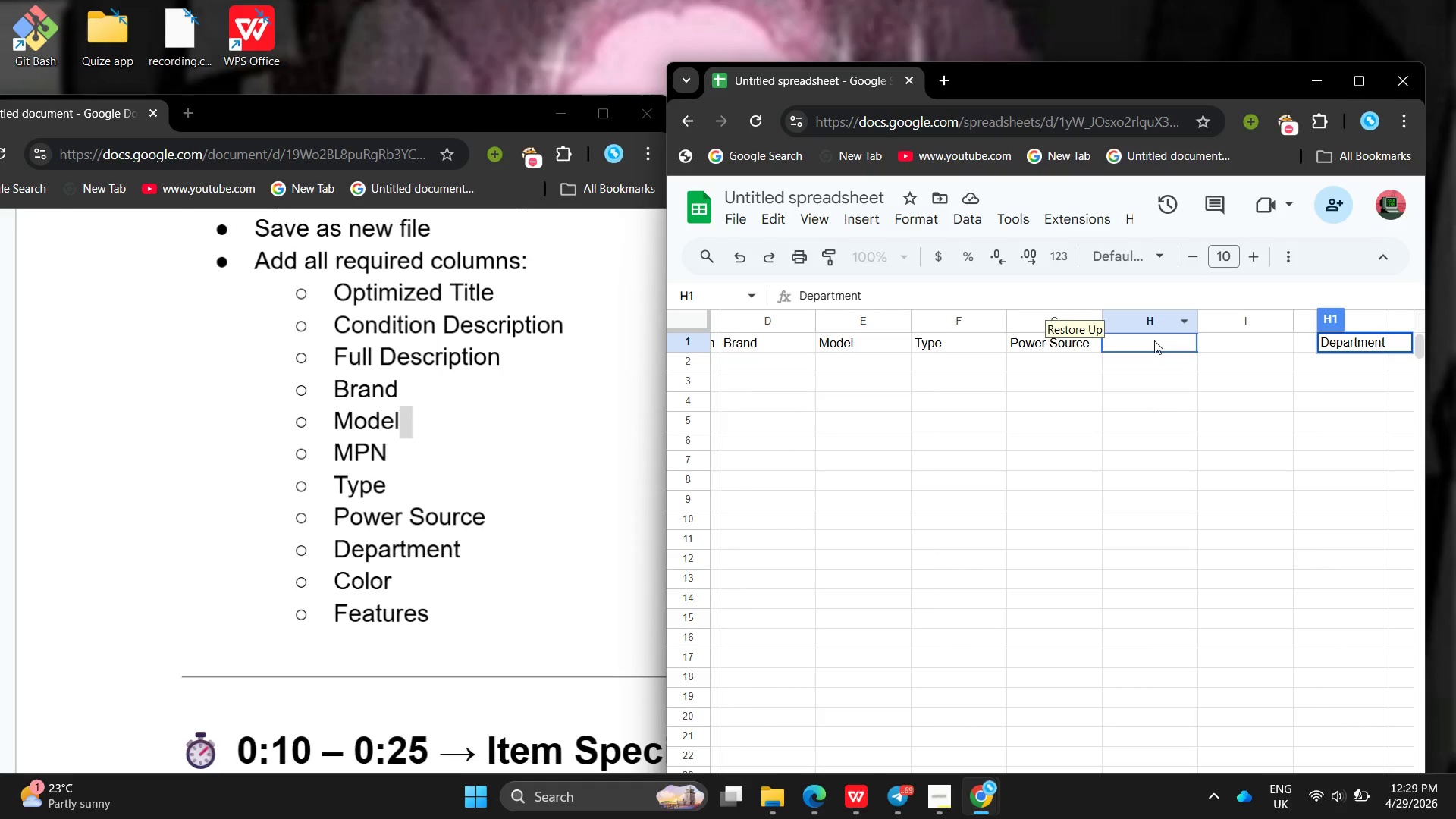 
double_click([1154, 340])
 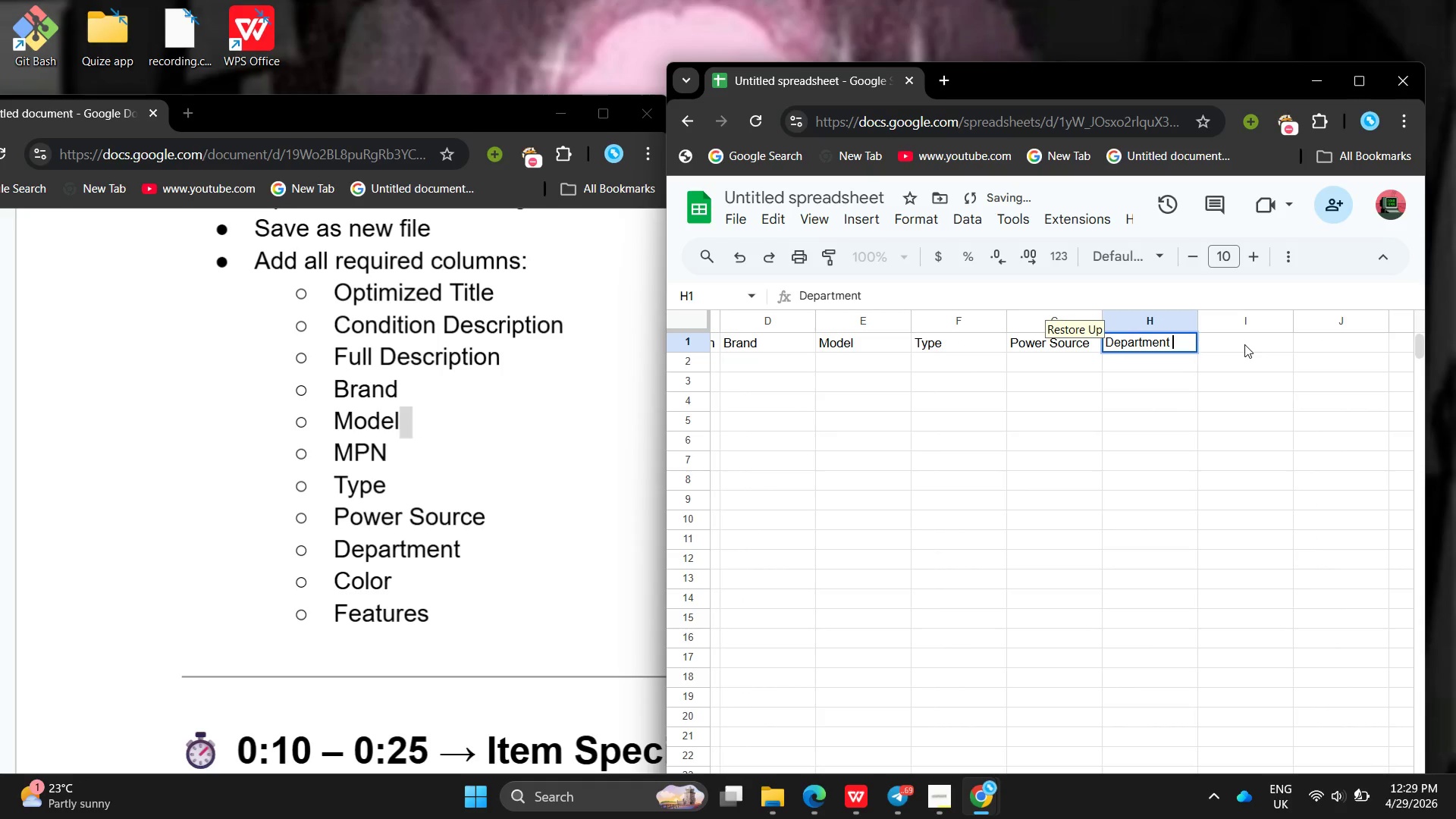 
double_click([1244, 344])
 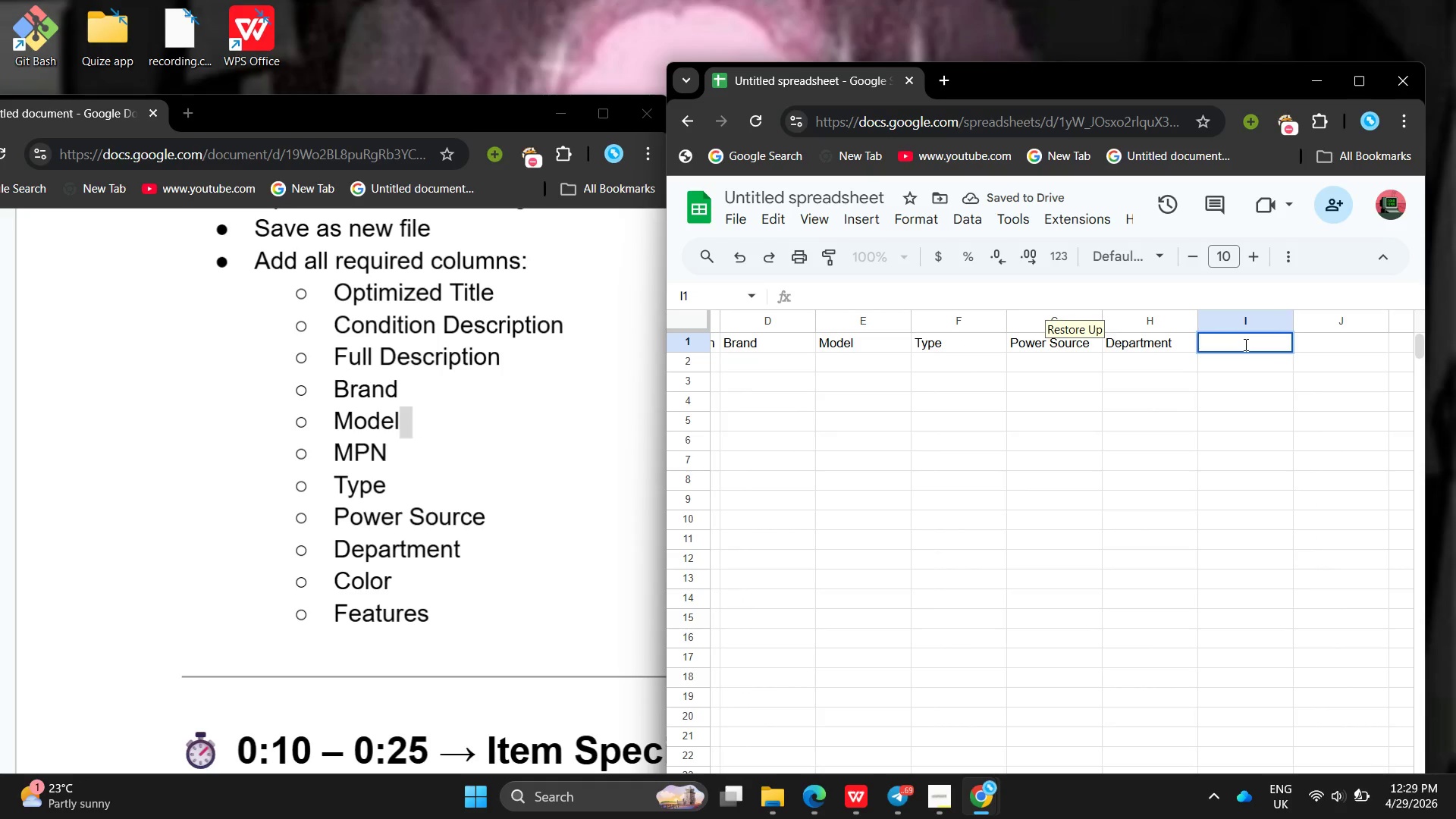 
type(Color )
 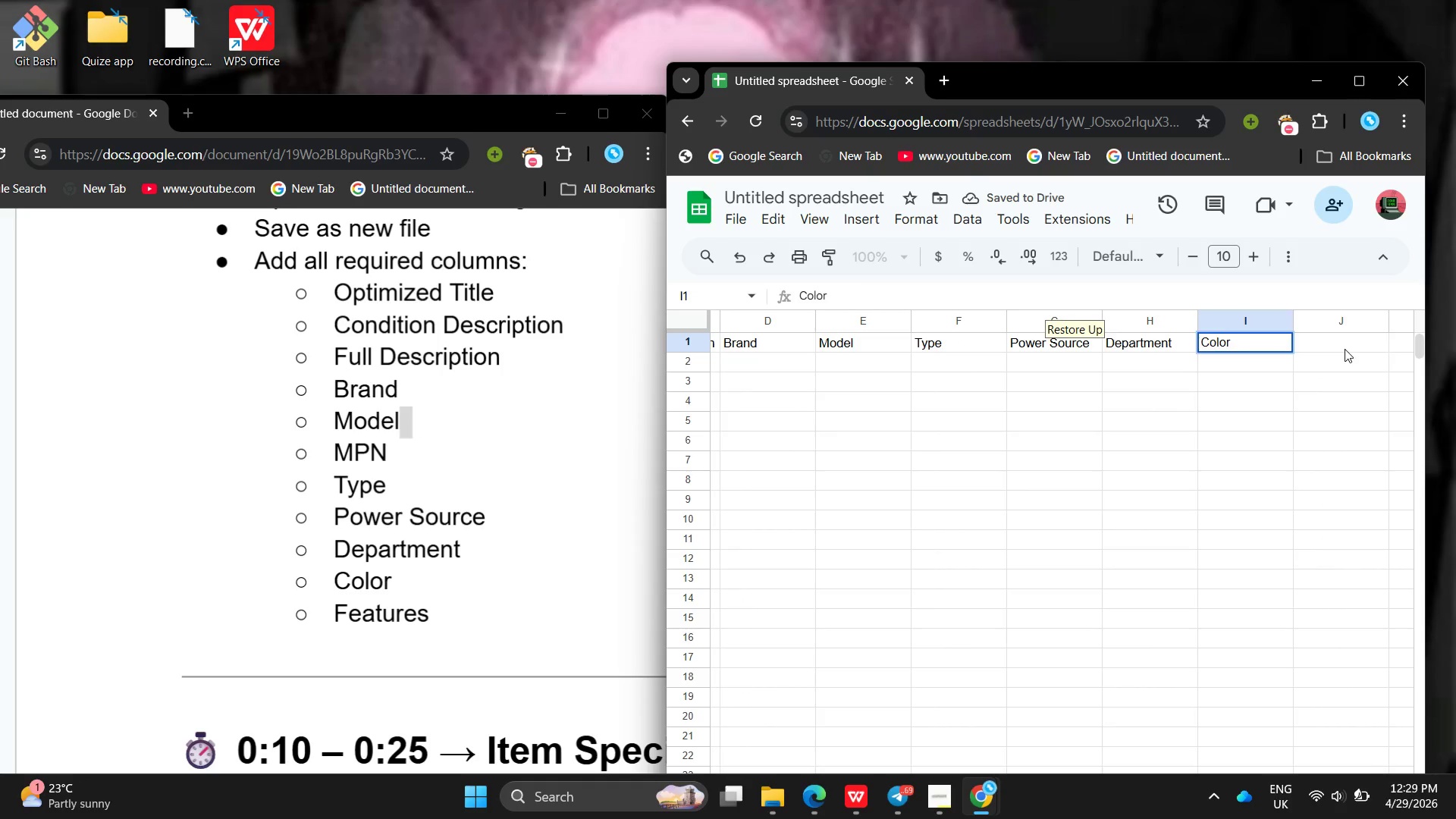 
double_click([1345, 349])
 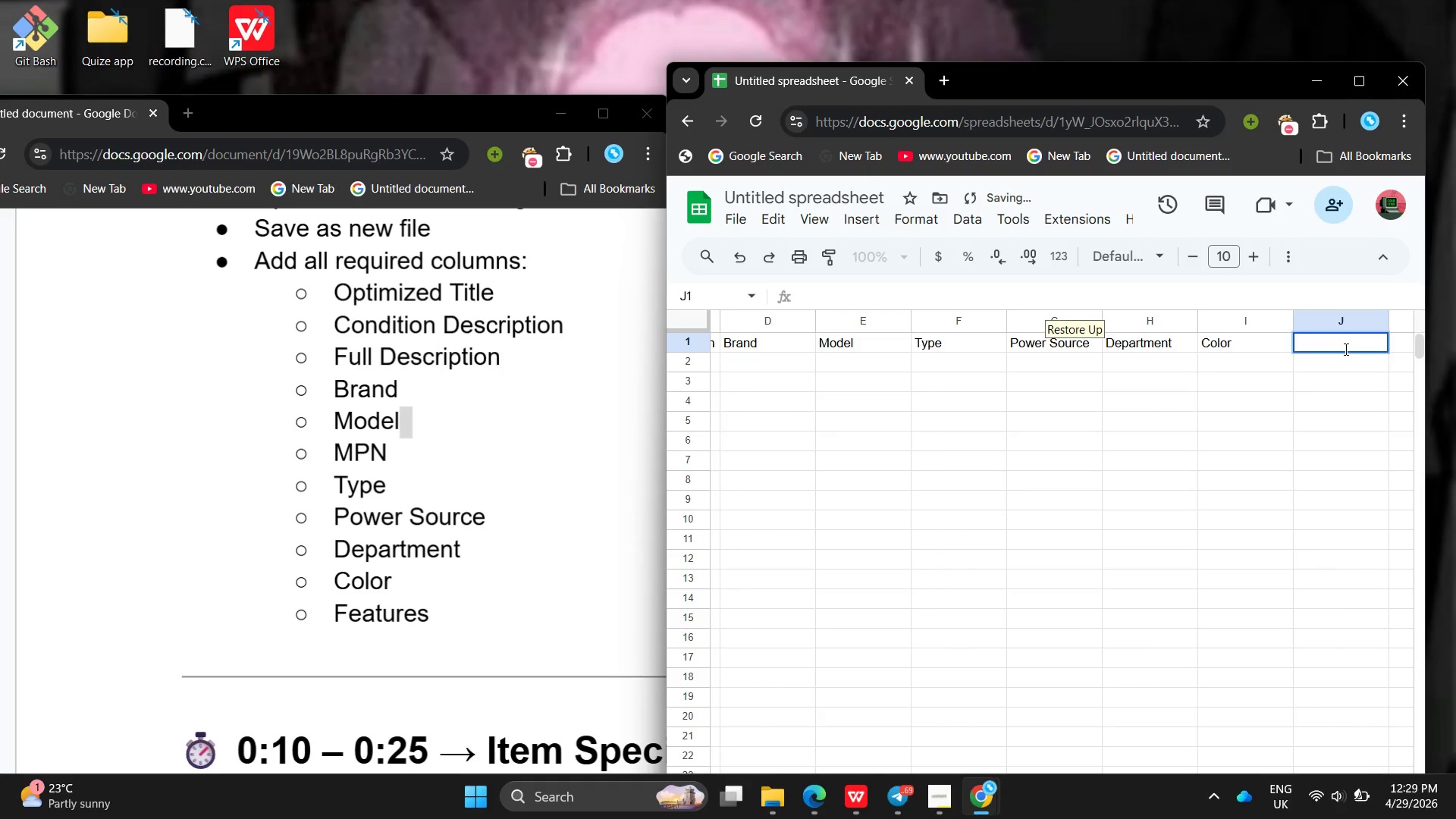 
type(Features )
 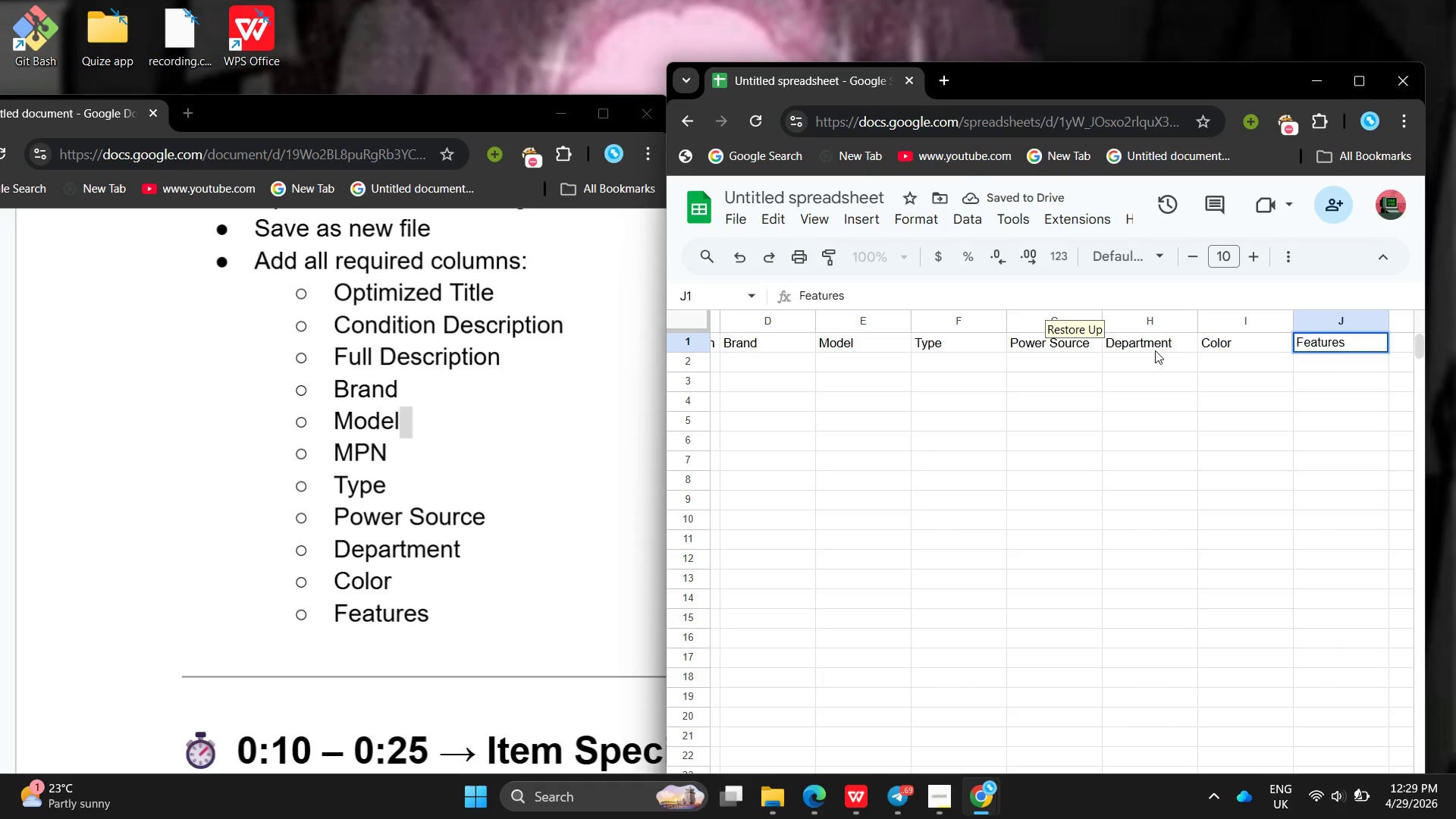 
left_click([1155, 350])
 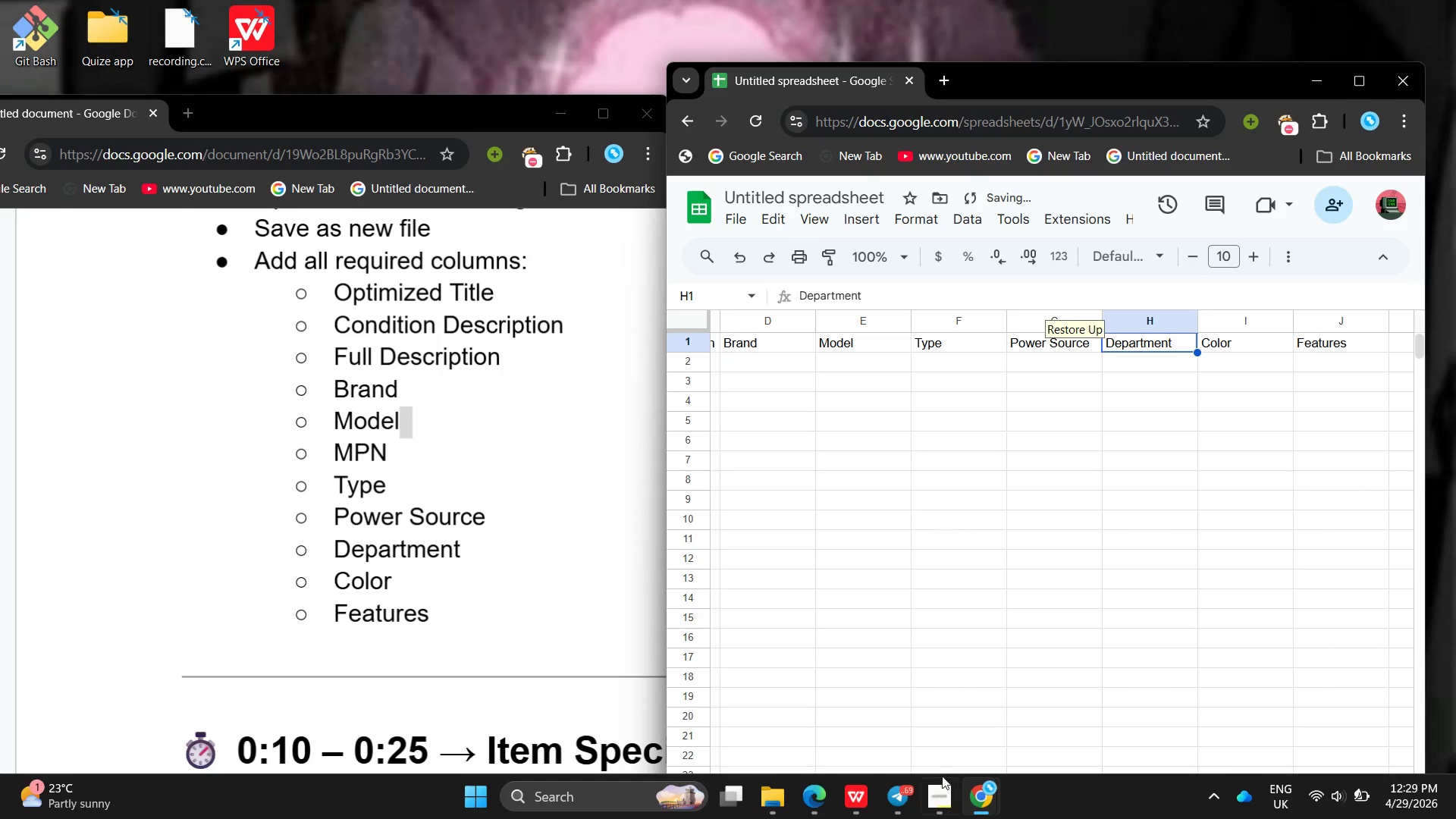 
left_click([942, 776])